 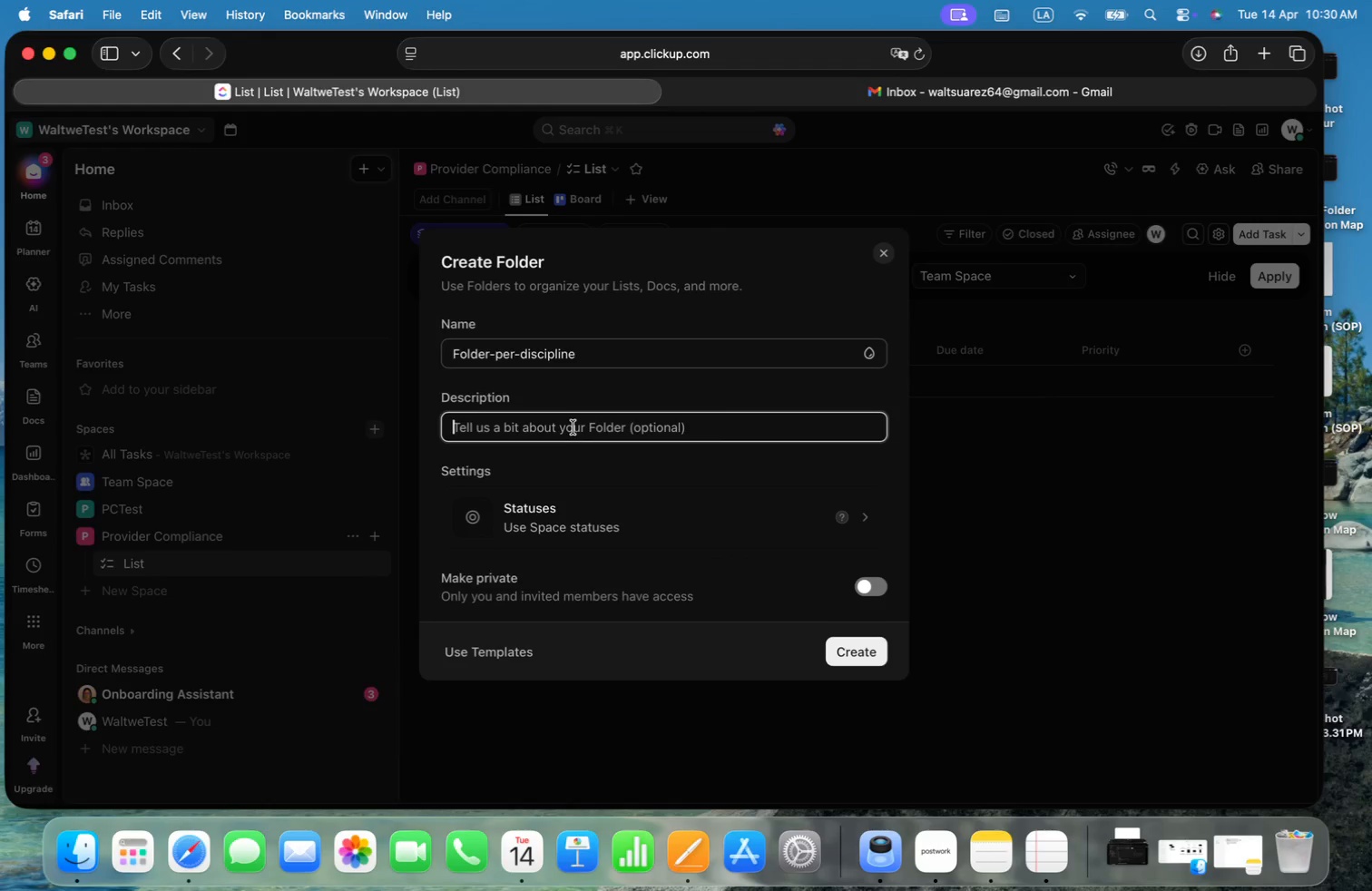 
key(Meta+V)
 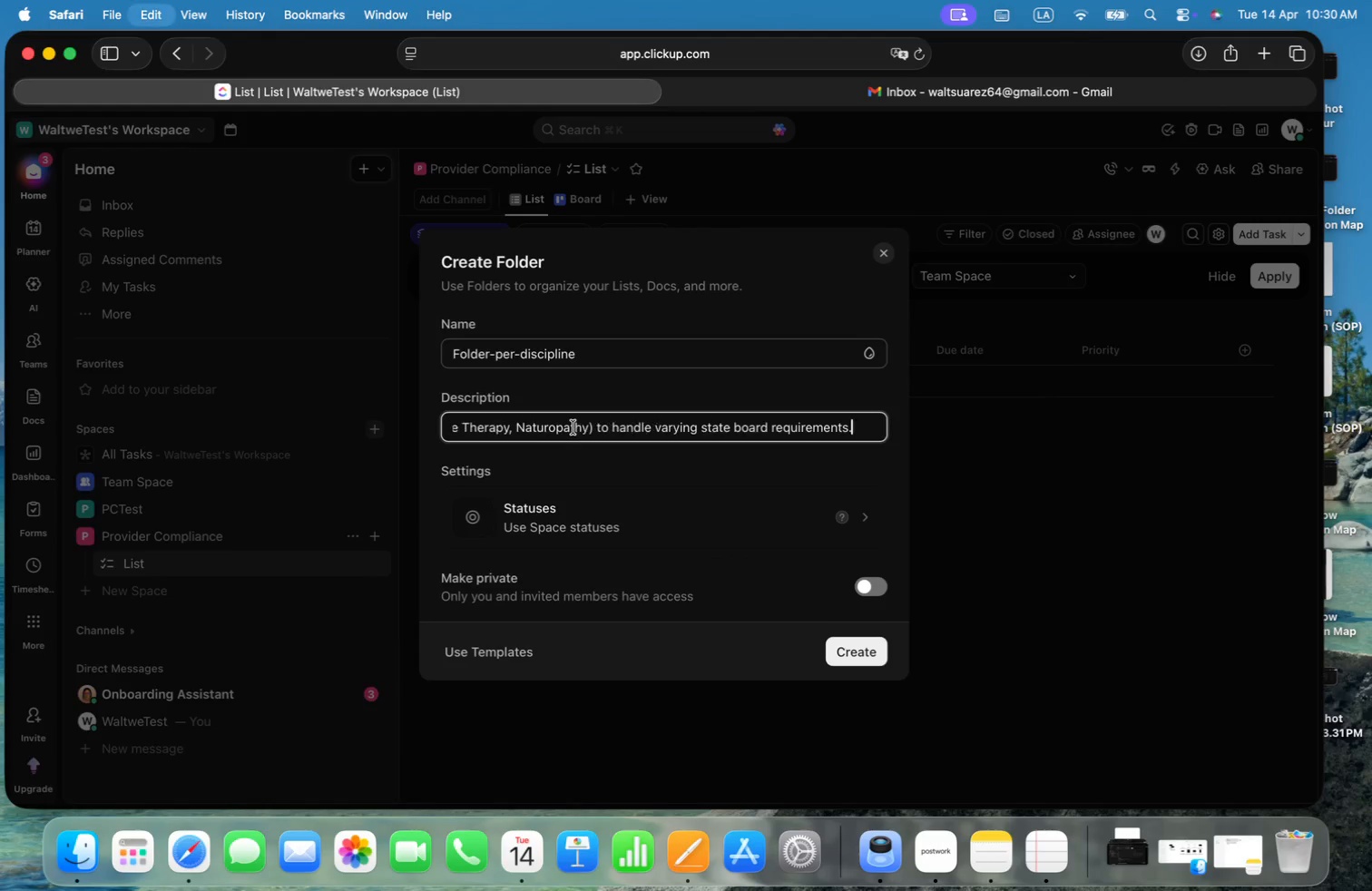 
key(Meta+ArrowUp)
 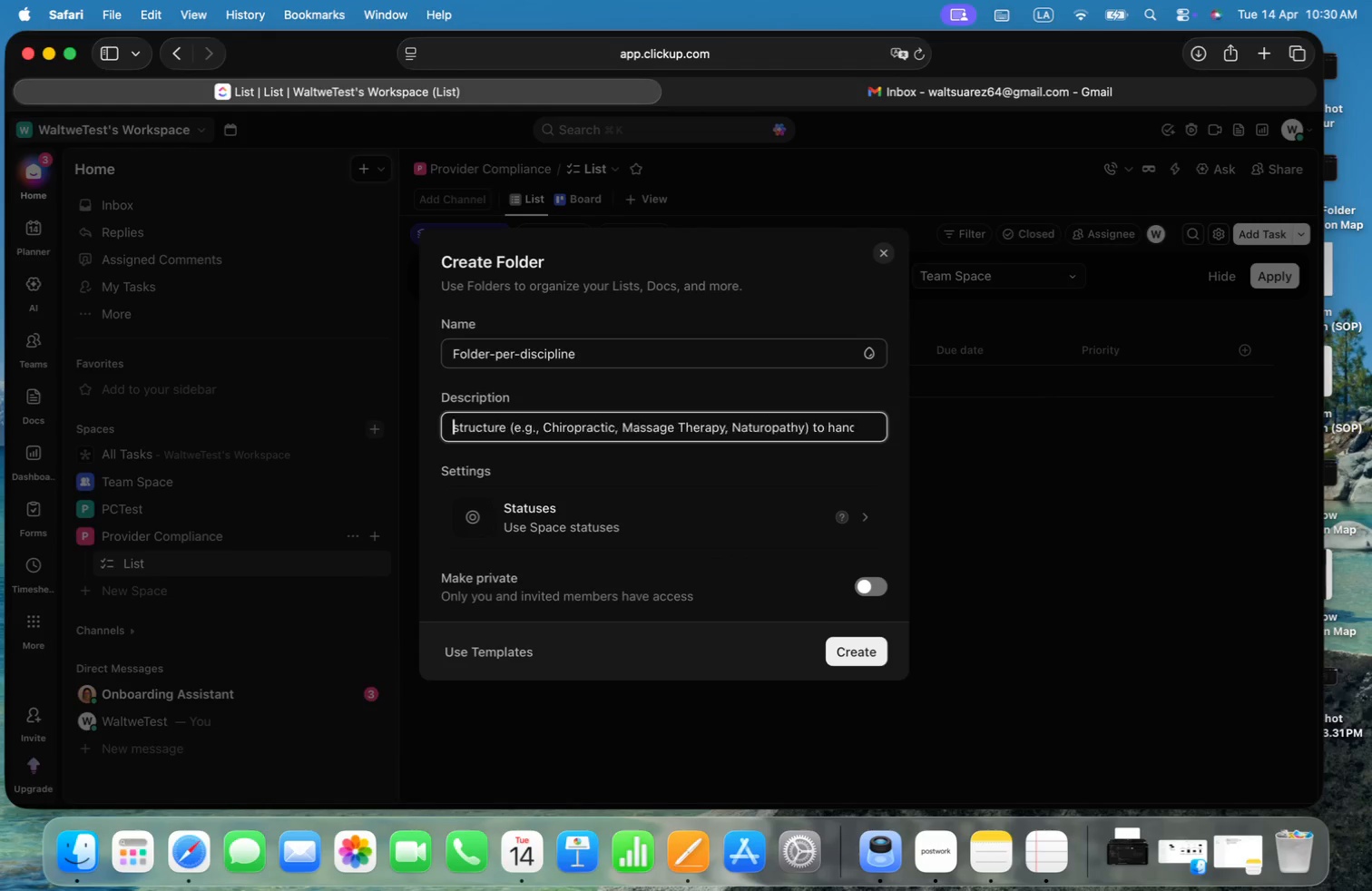 
key(Meta+ArrowLeft)
 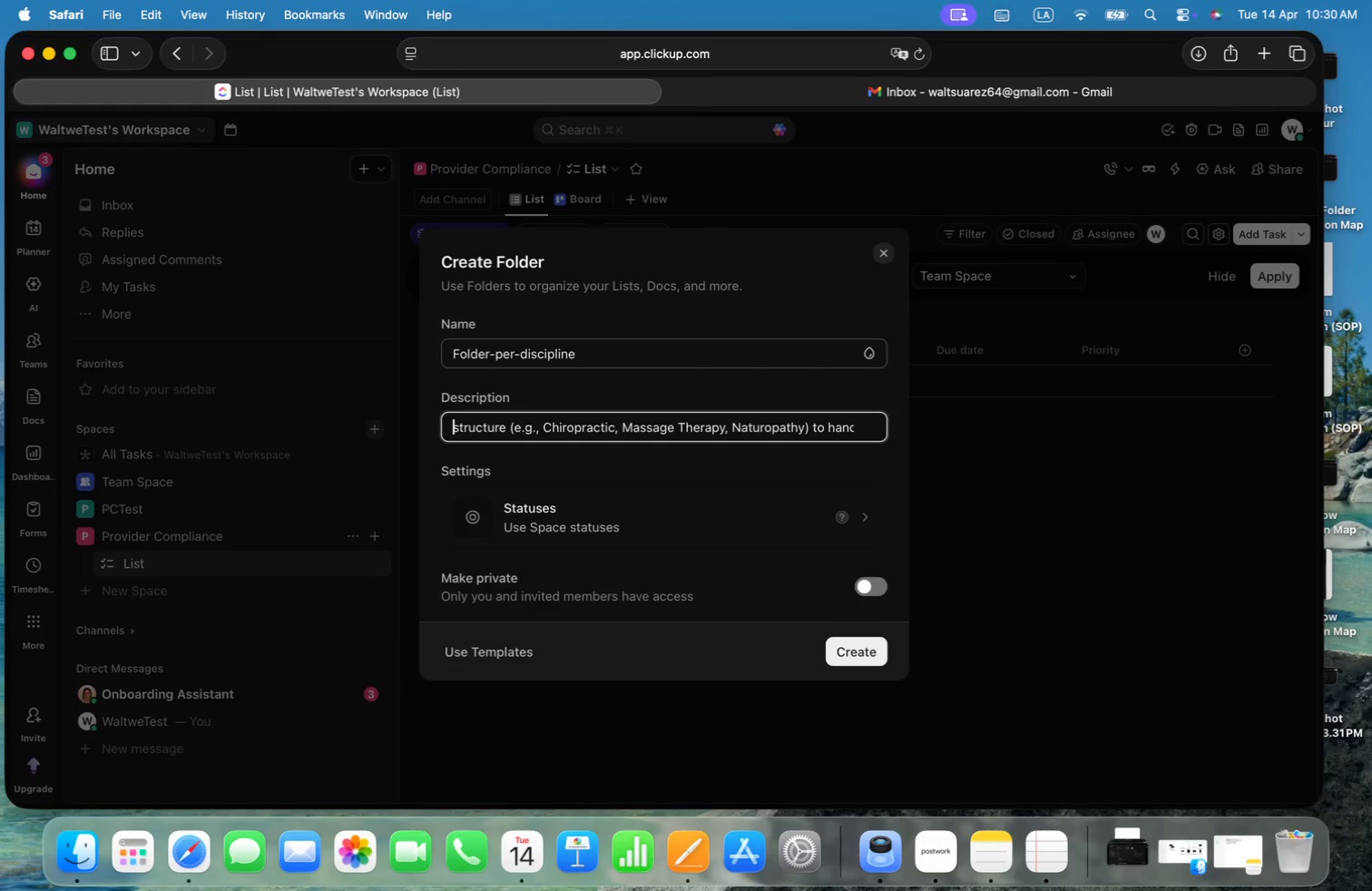 
hold_key(key=OptionLeft, duration=0.75)
 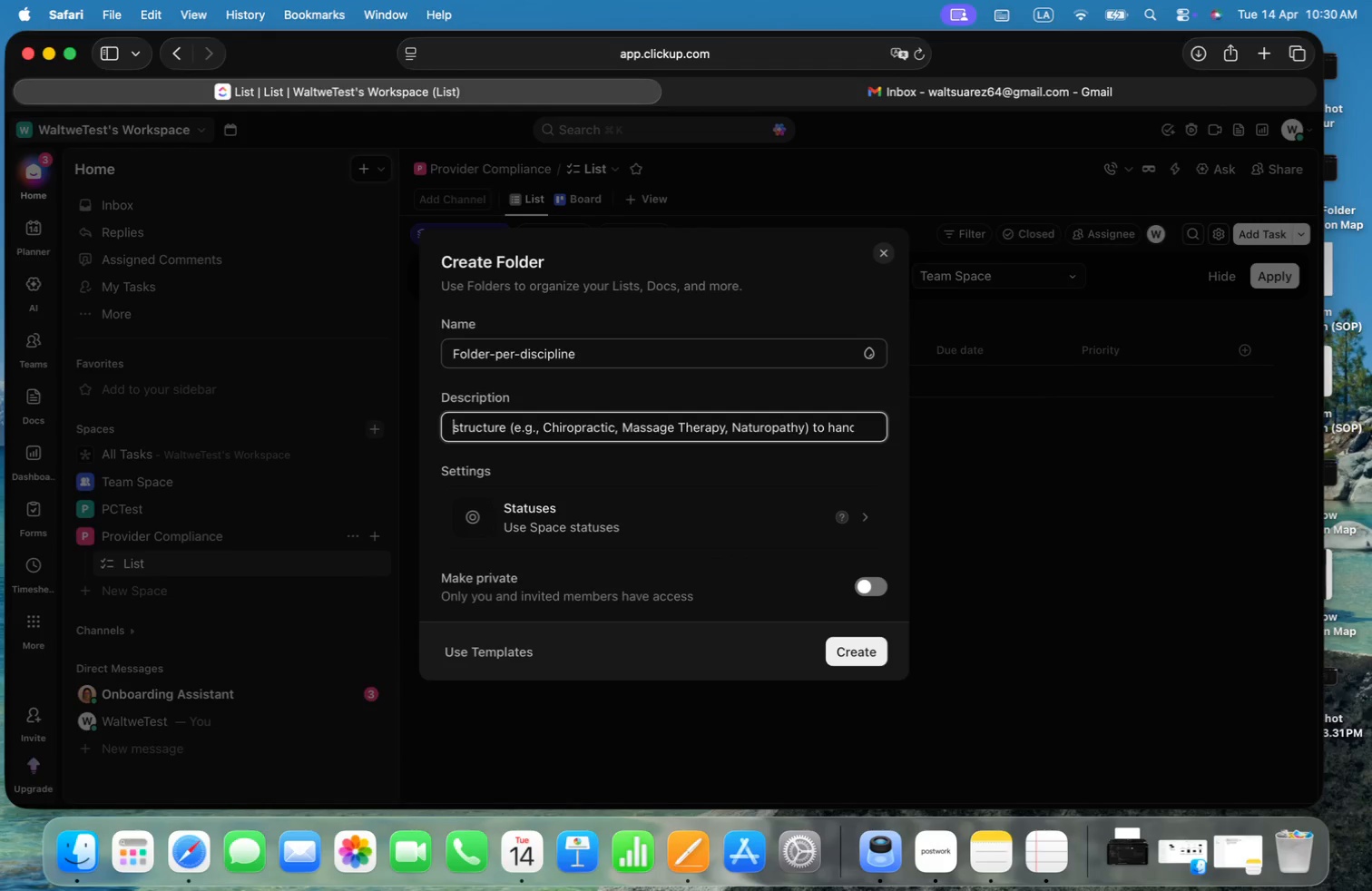 
type(FOldere to handel )
 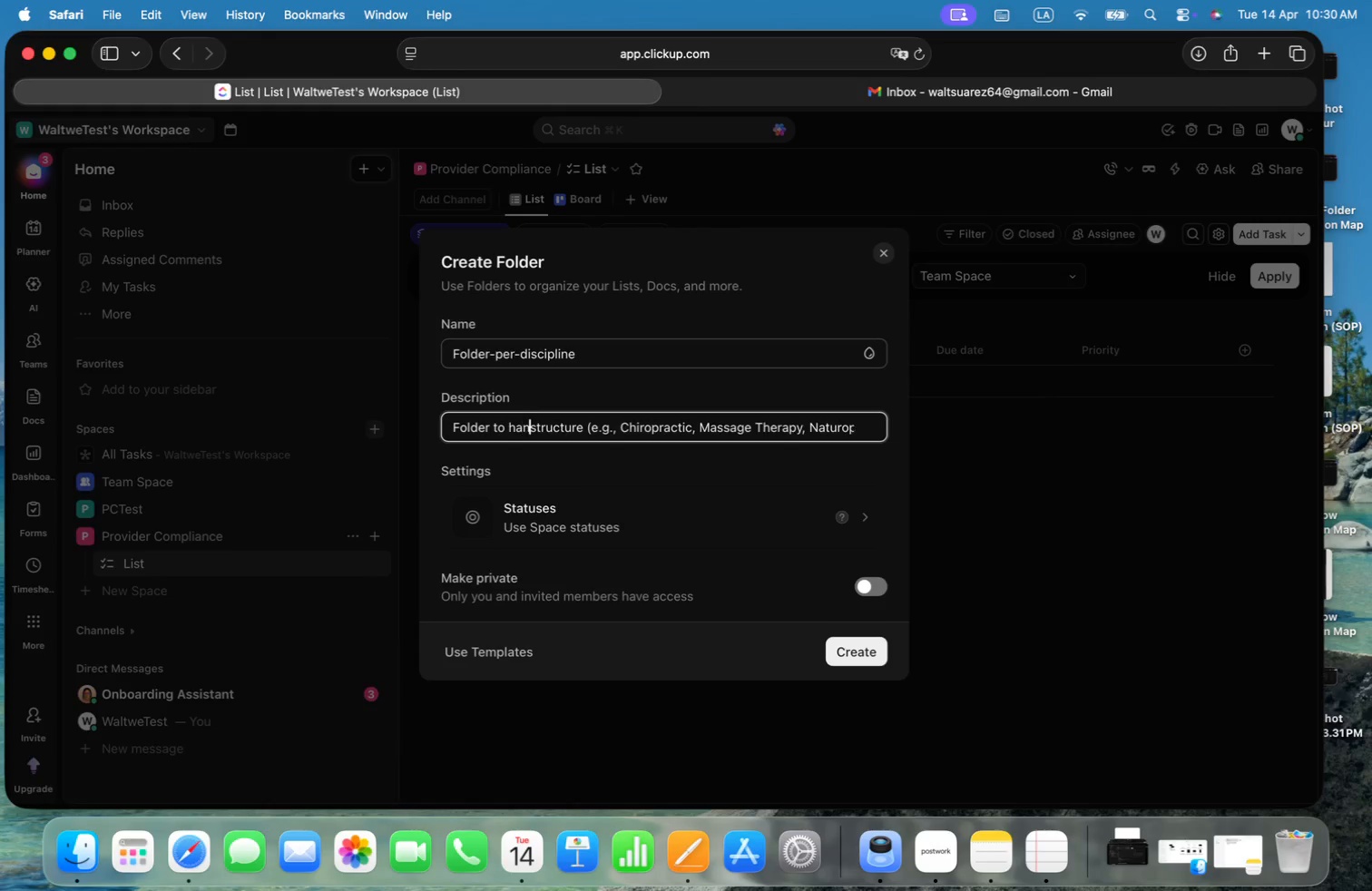 
key(Alt+Shift+ArrowRight)
 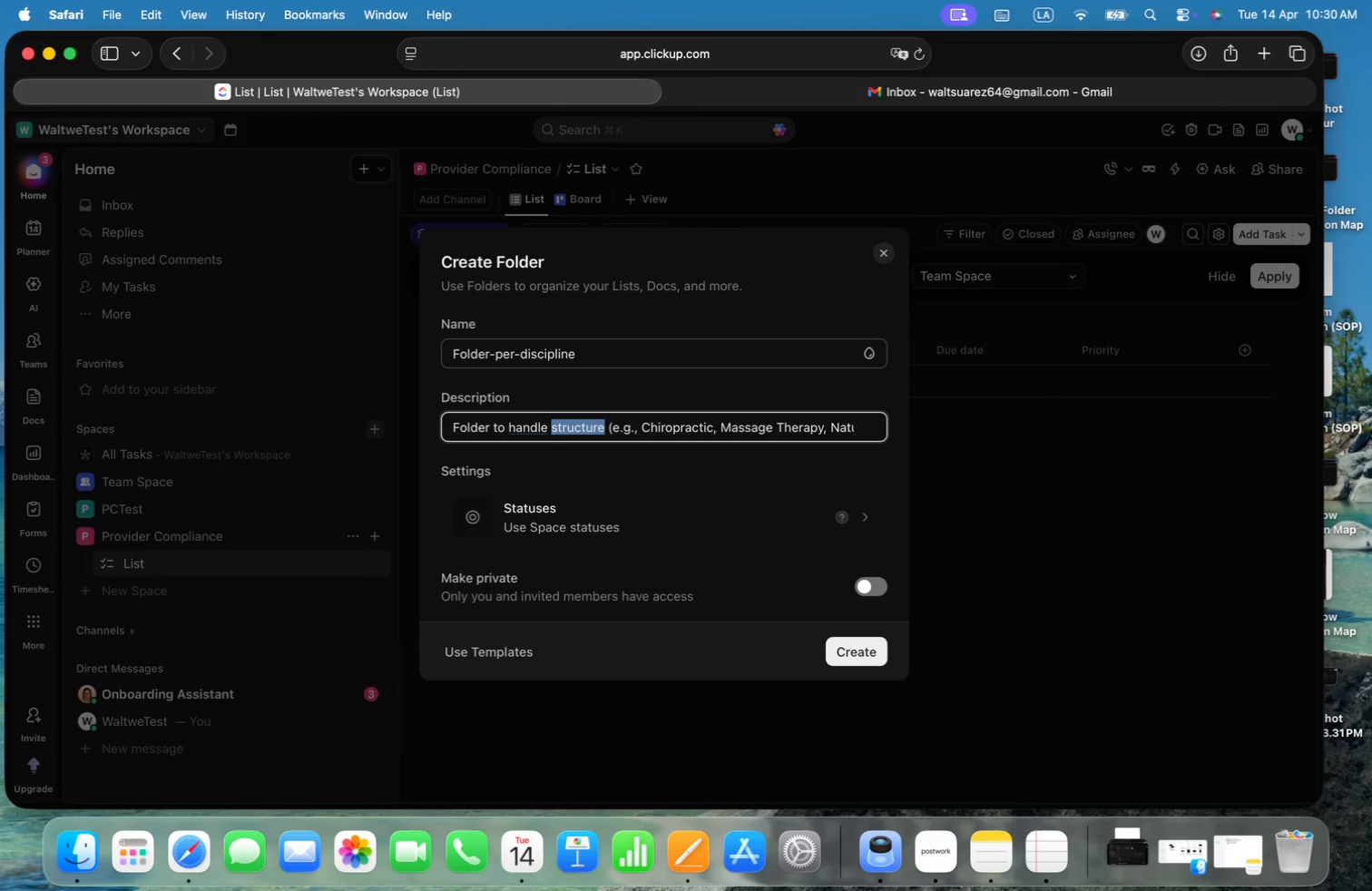 
key(Alt+Shift+ArrowRight)
 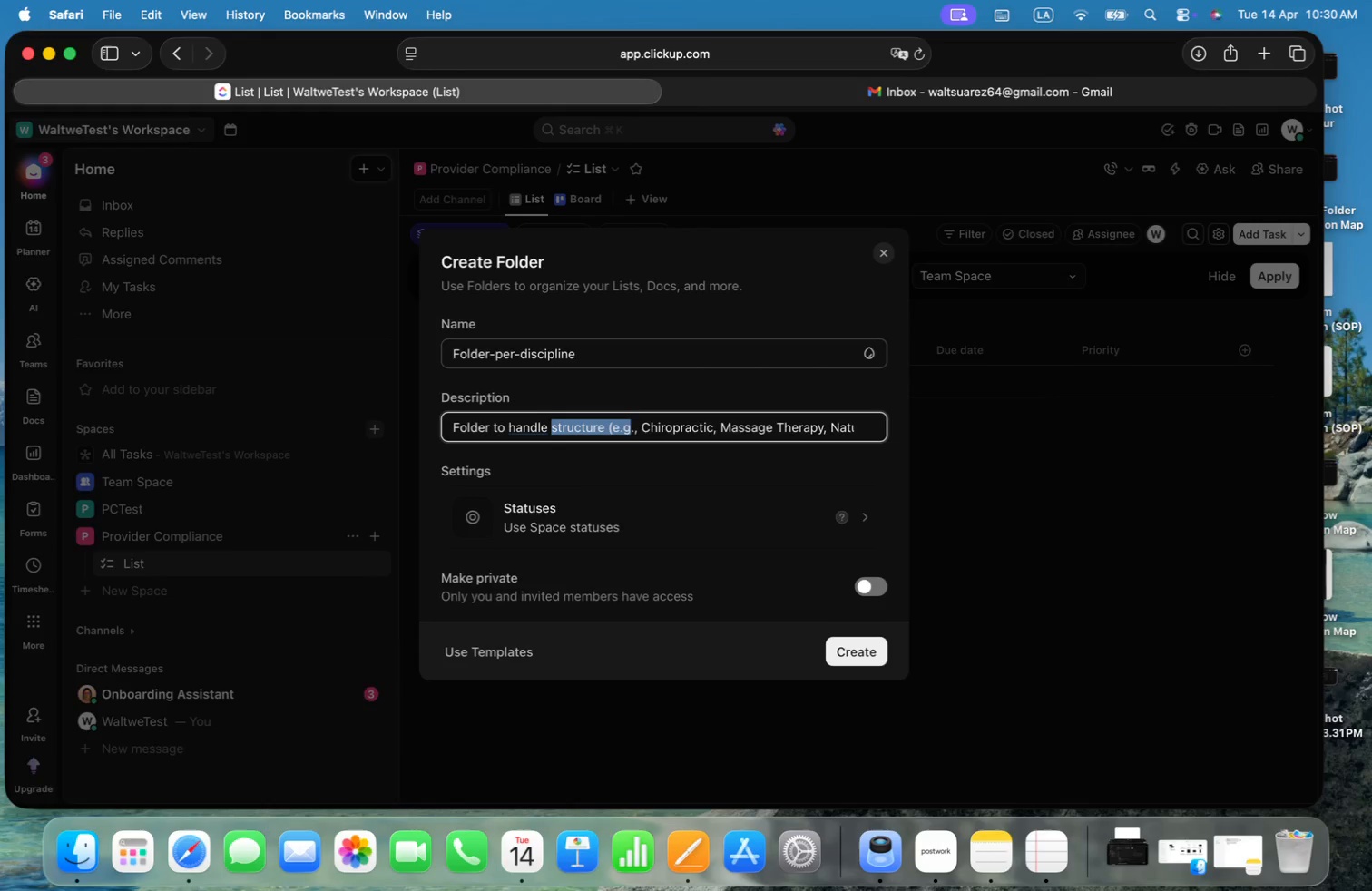 
key(Alt+Shift+ArrowLeft)
 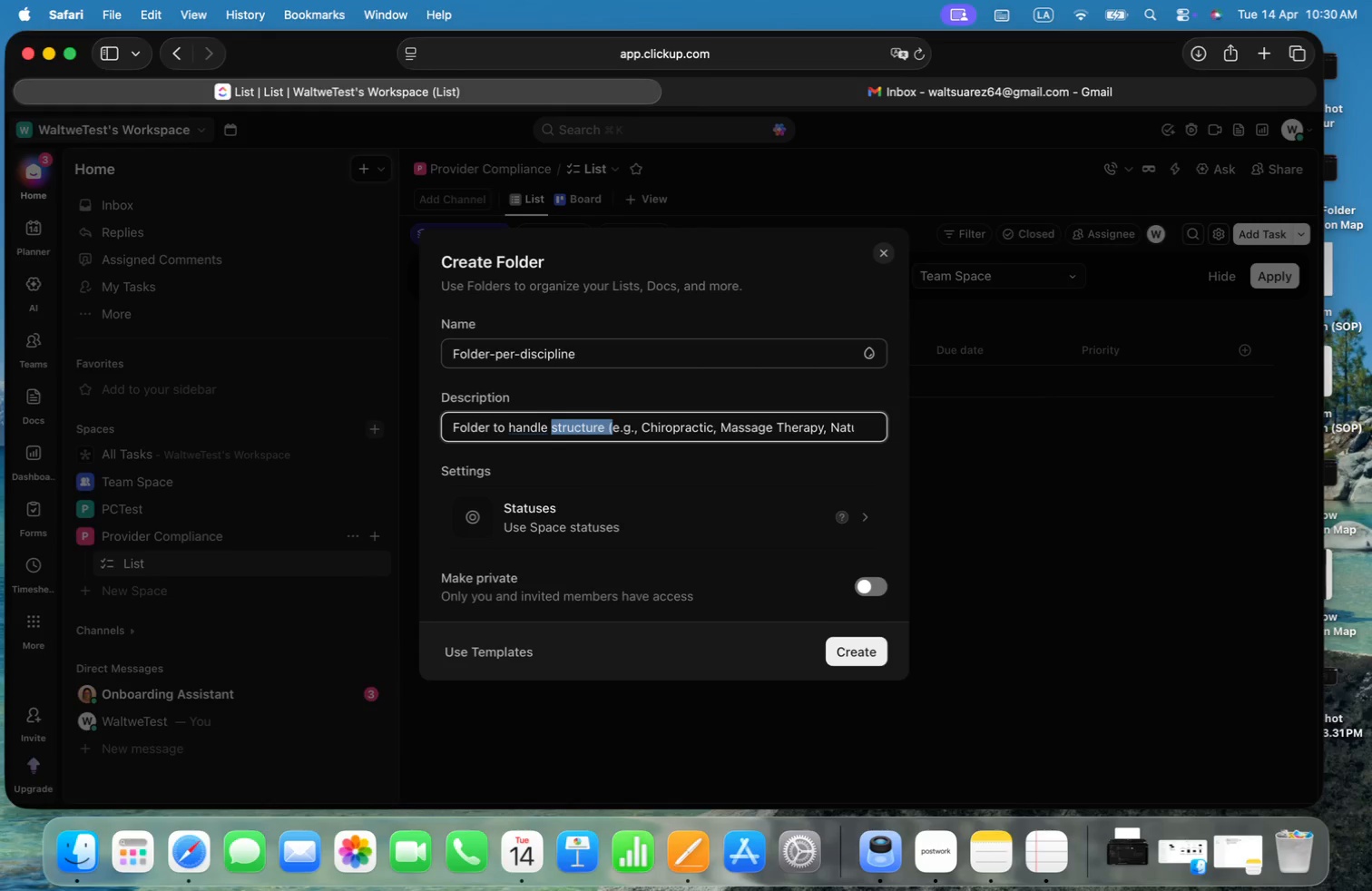 
key(Shift+ArrowLeft)
 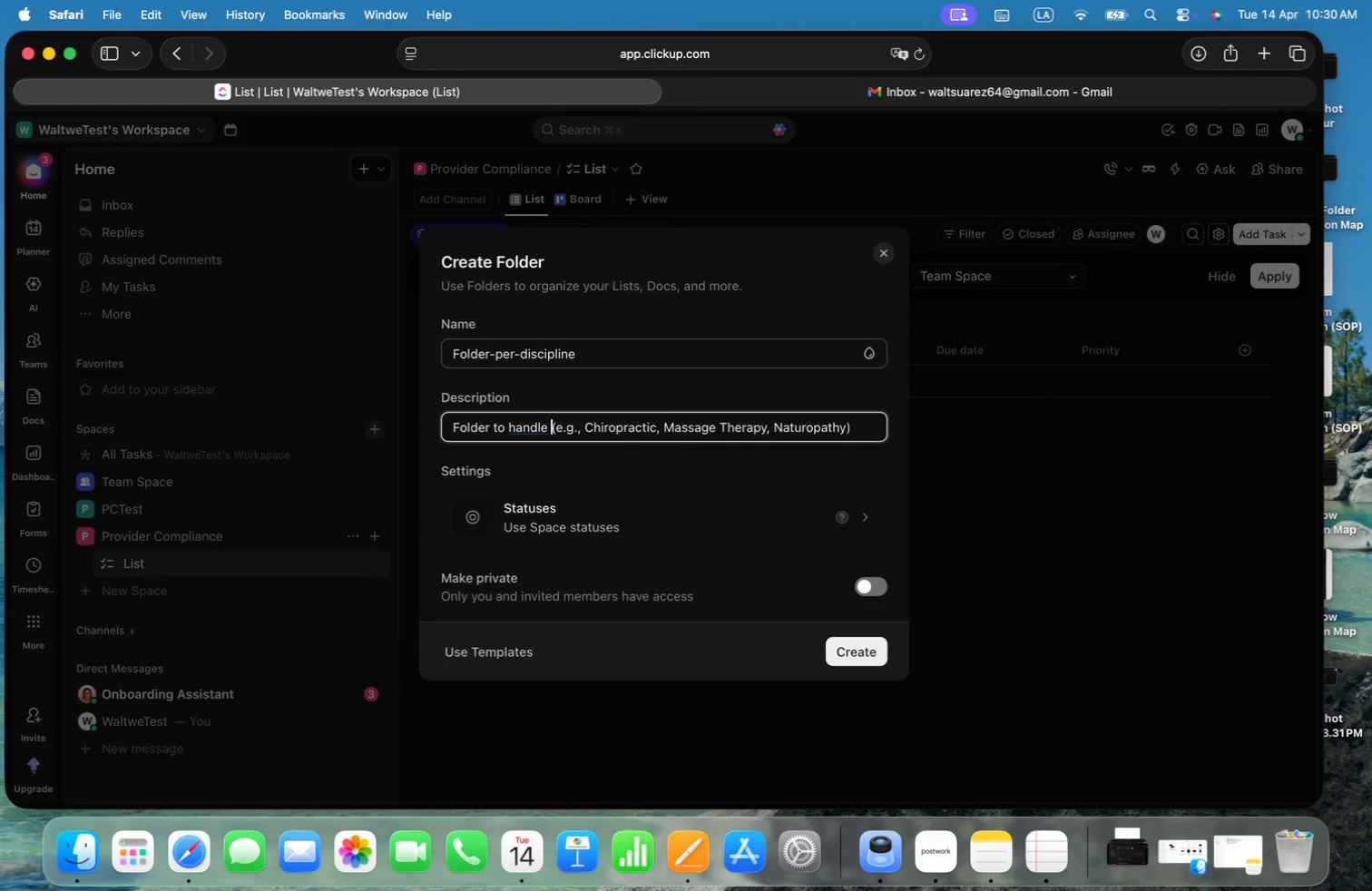 
key(Backspace)
 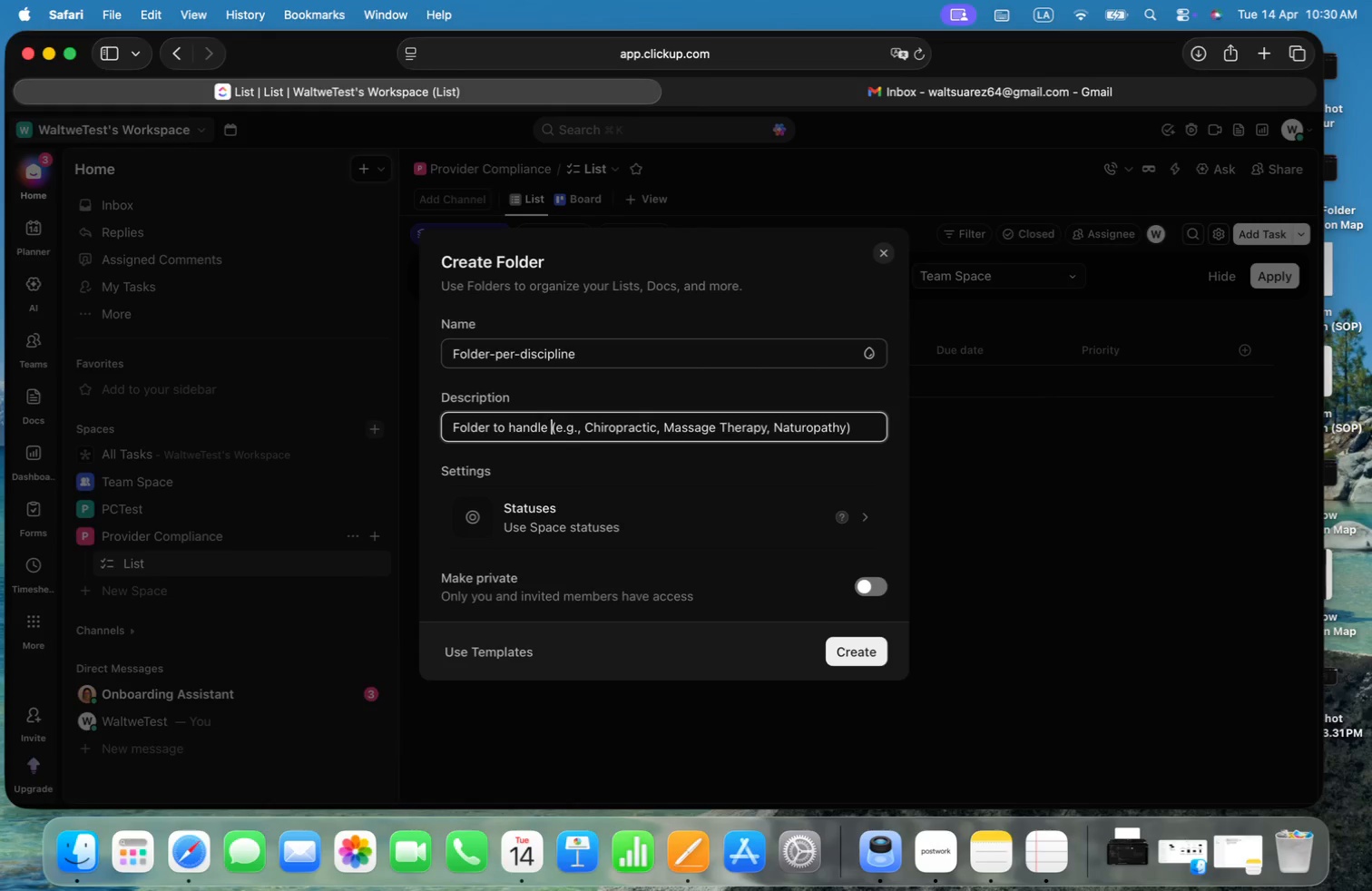 
key(Alt+ArrowRight)
 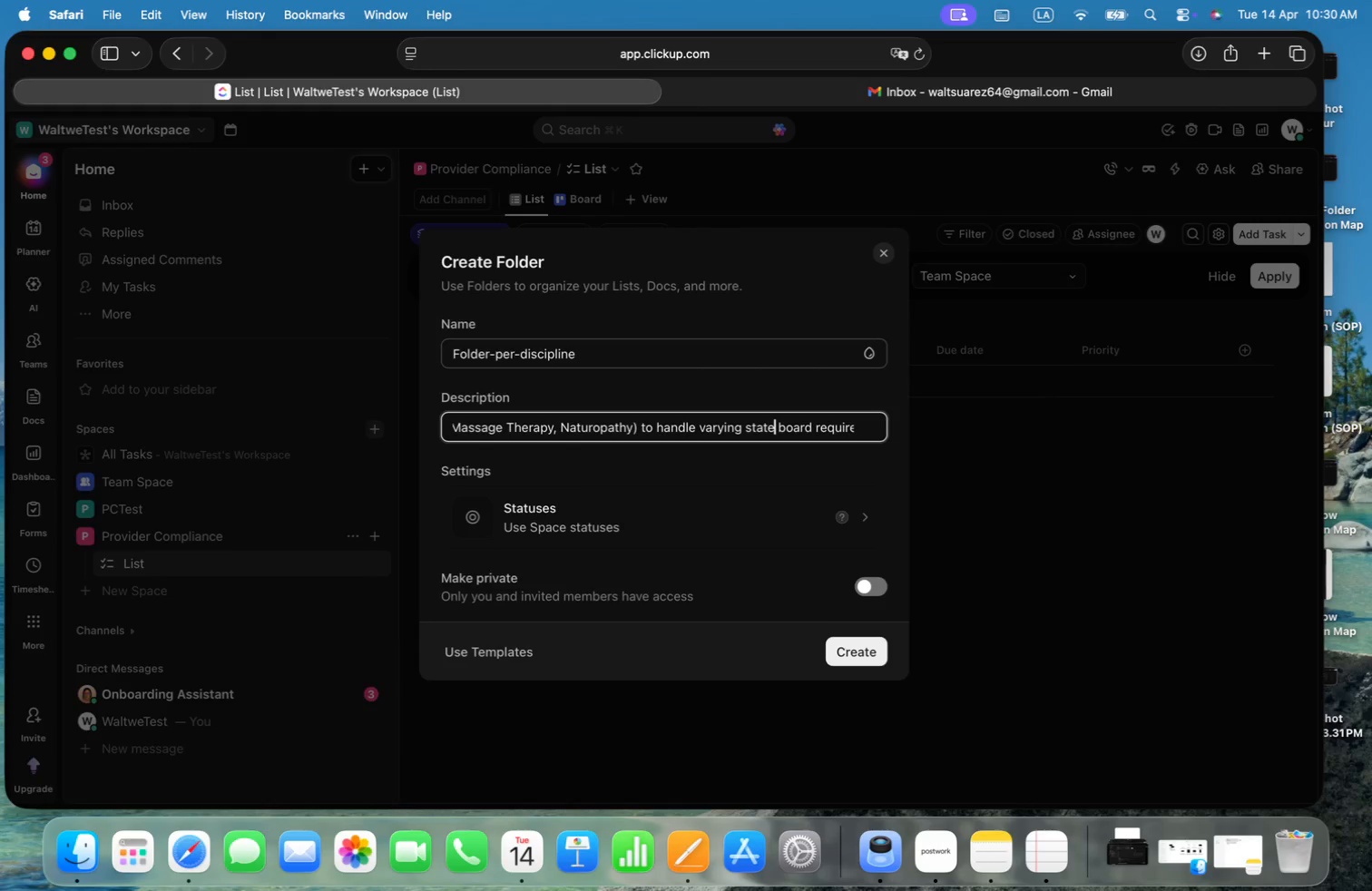 
hold_key(key=ArrowRight, duration=1.07)
 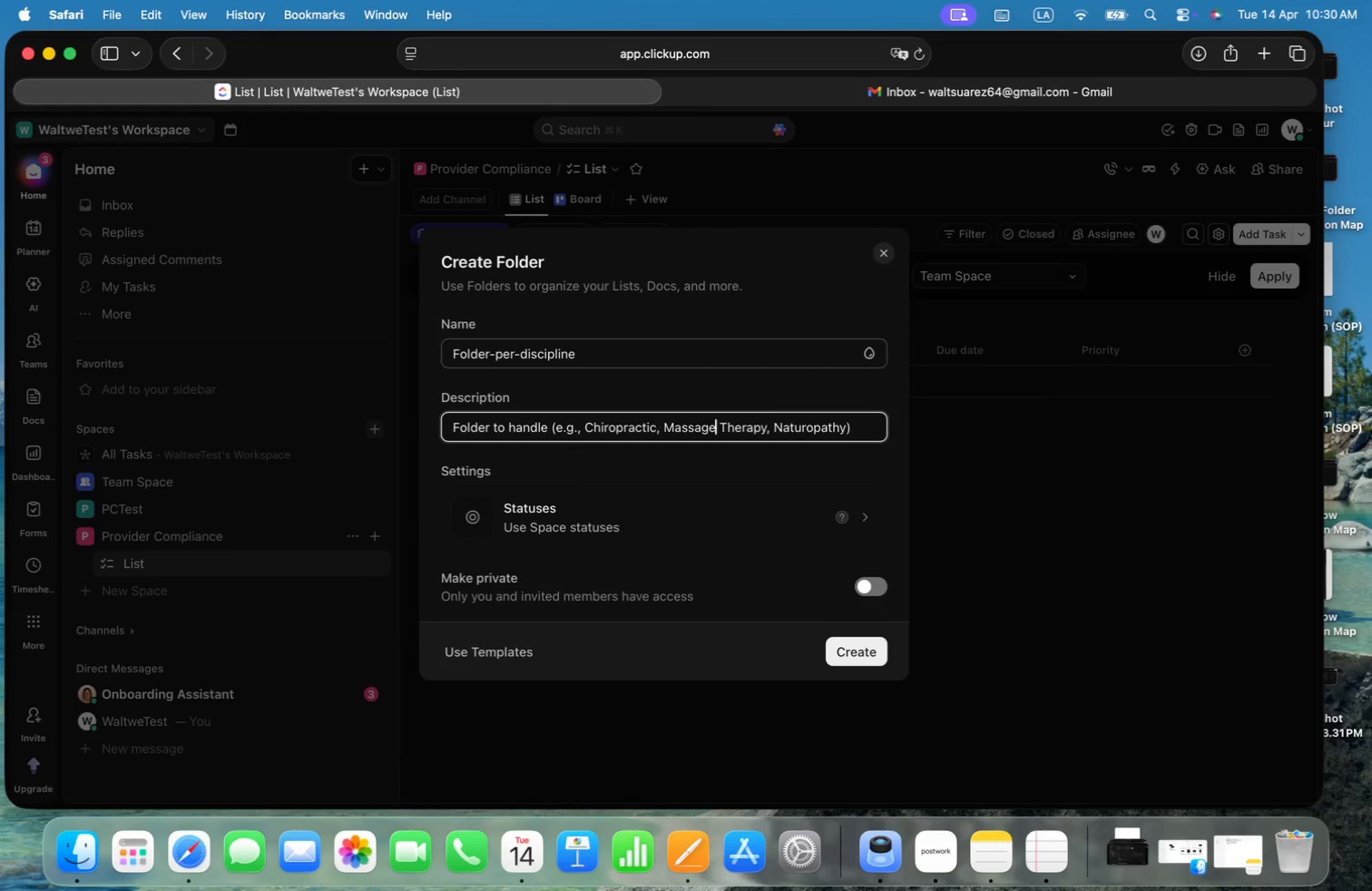 
key(Alt+ArrowLeft)
 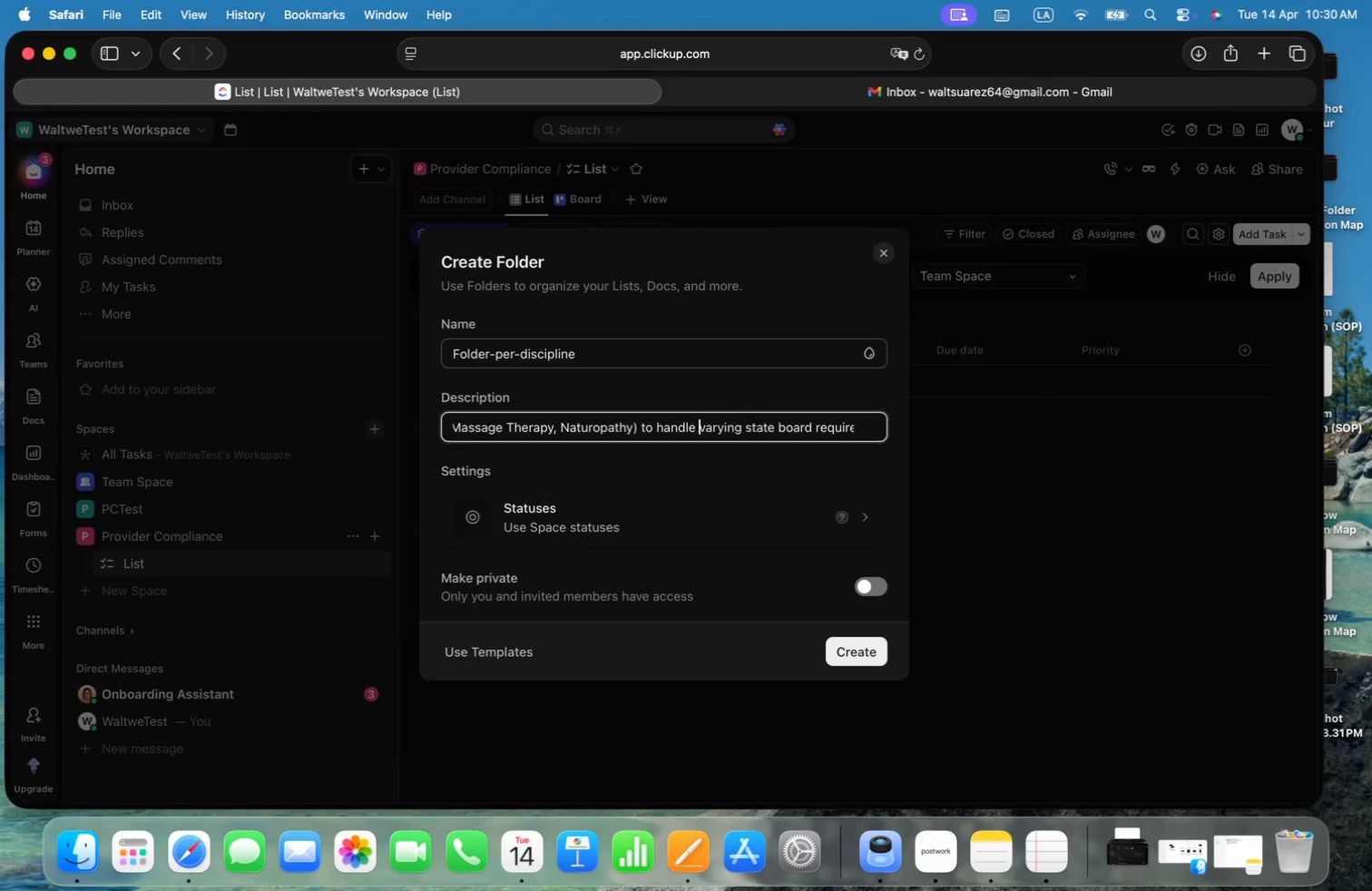 
key(Alt+ArrowLeft)
 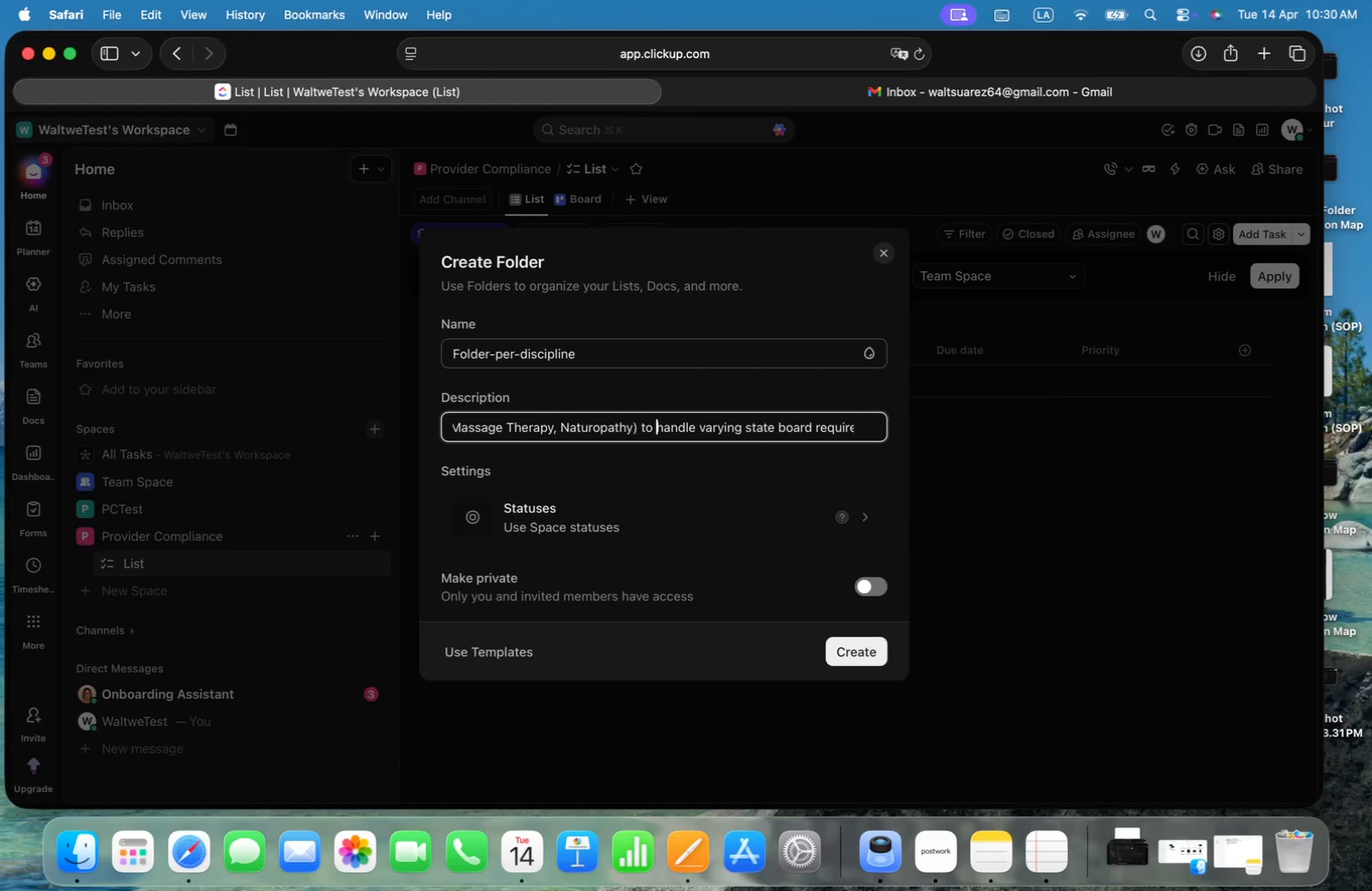 
key(Alt+ArrowLeft)
 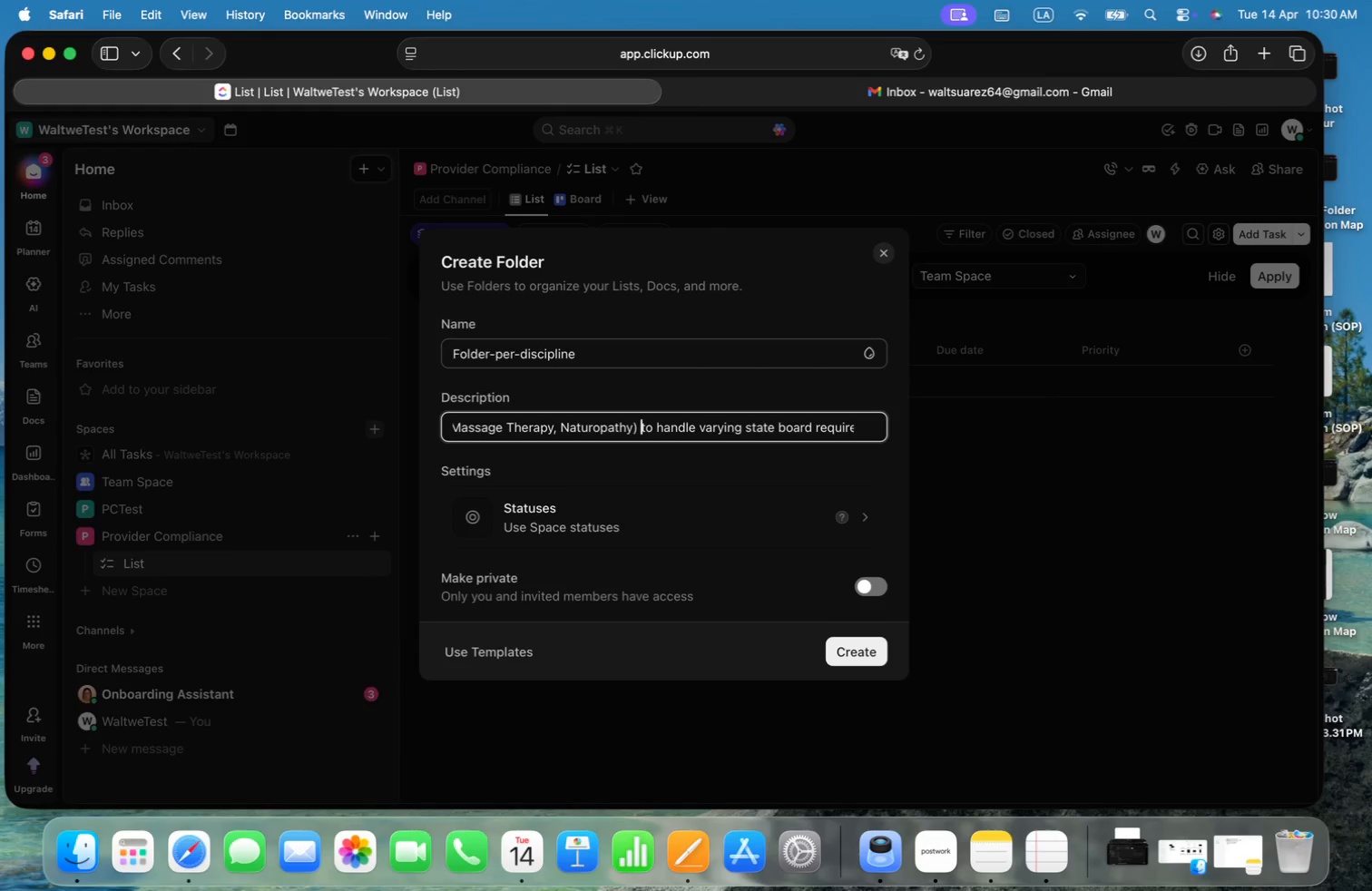 
key(Alt+ArrowLeft)
 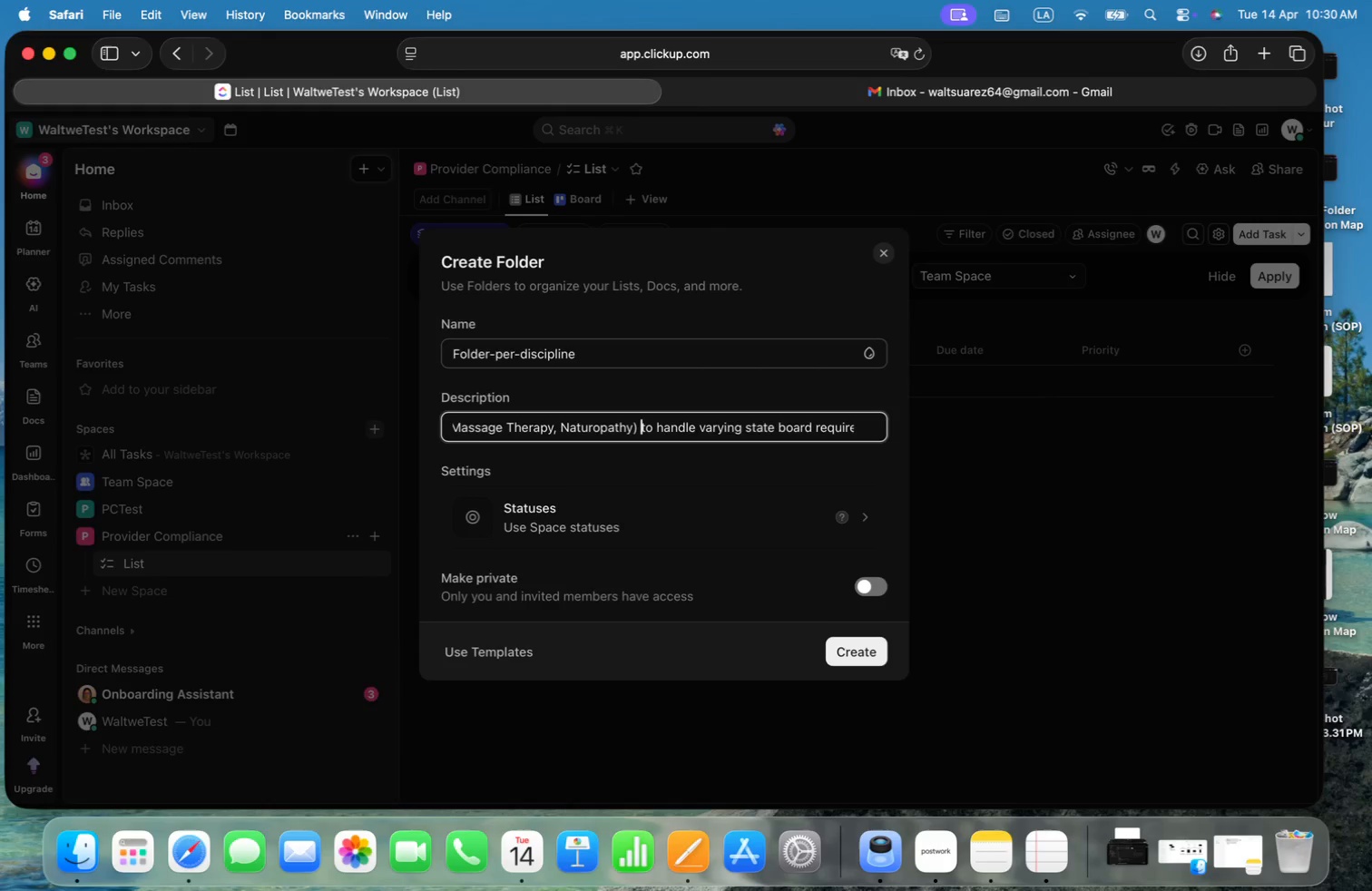 
key(Alt+Shift+ShiftLeft)